 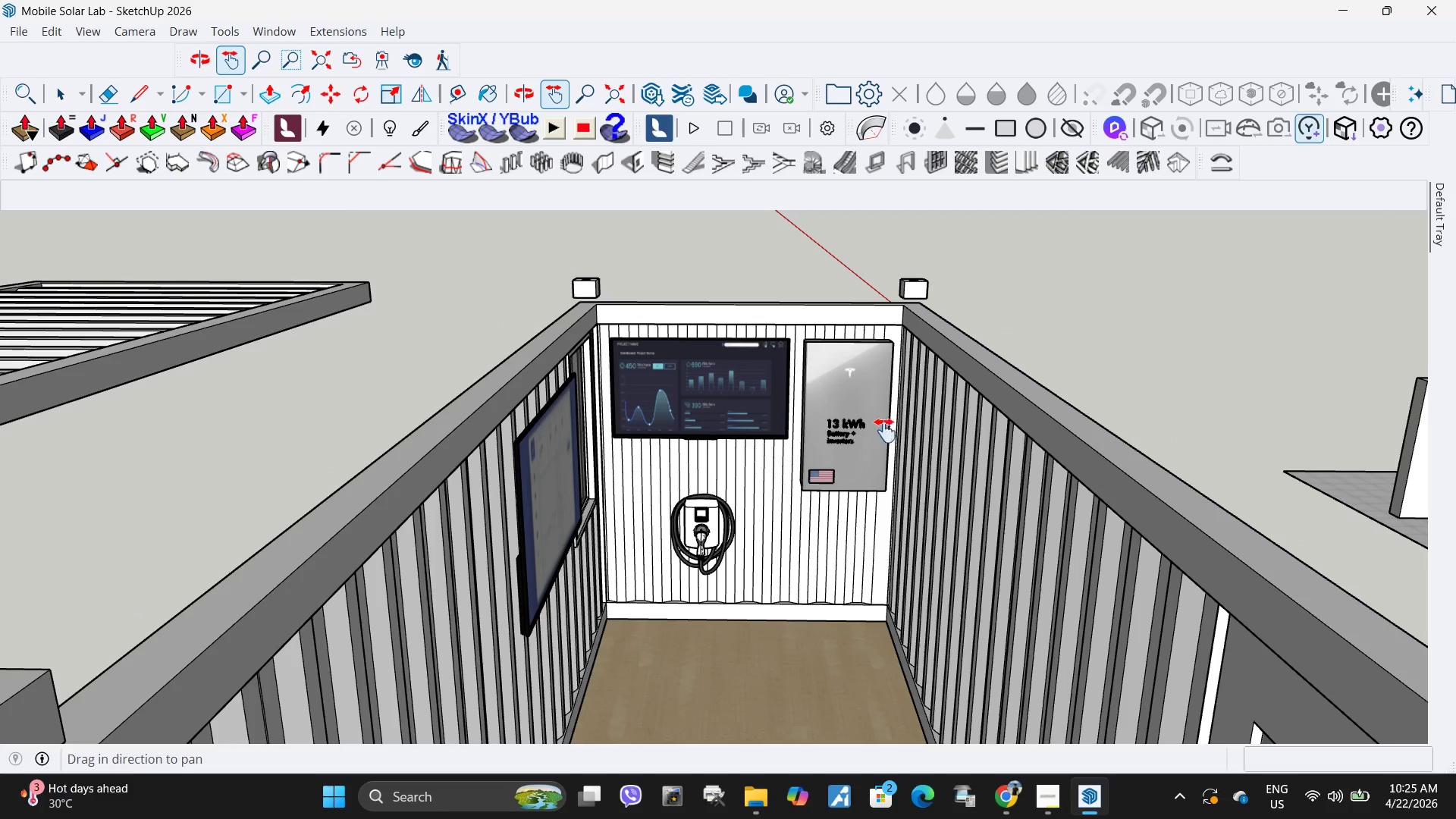 
key(Space)
 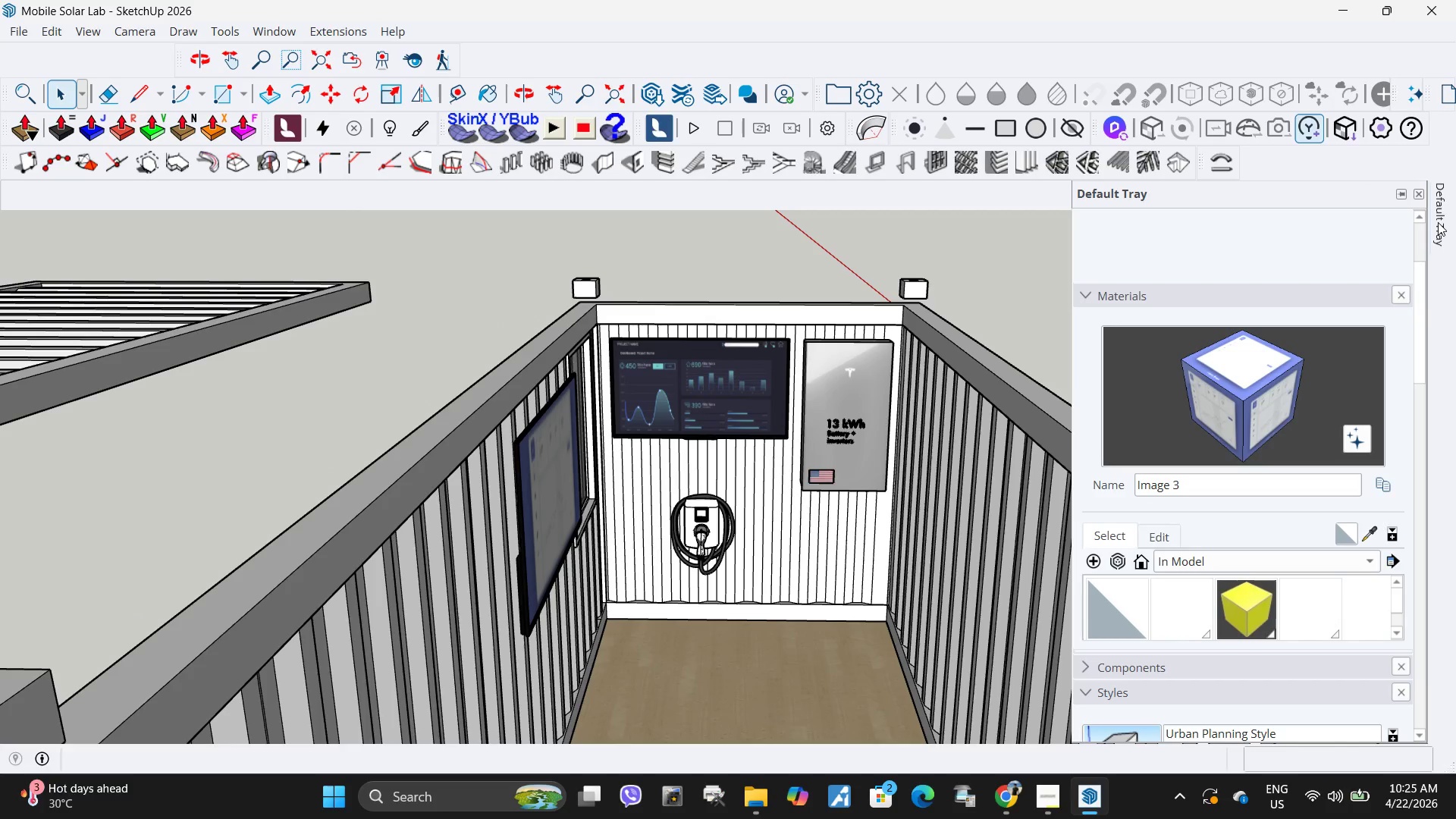 
scroll: coordinate [1181, 557], scroll_direction: down, amount: 24.0
 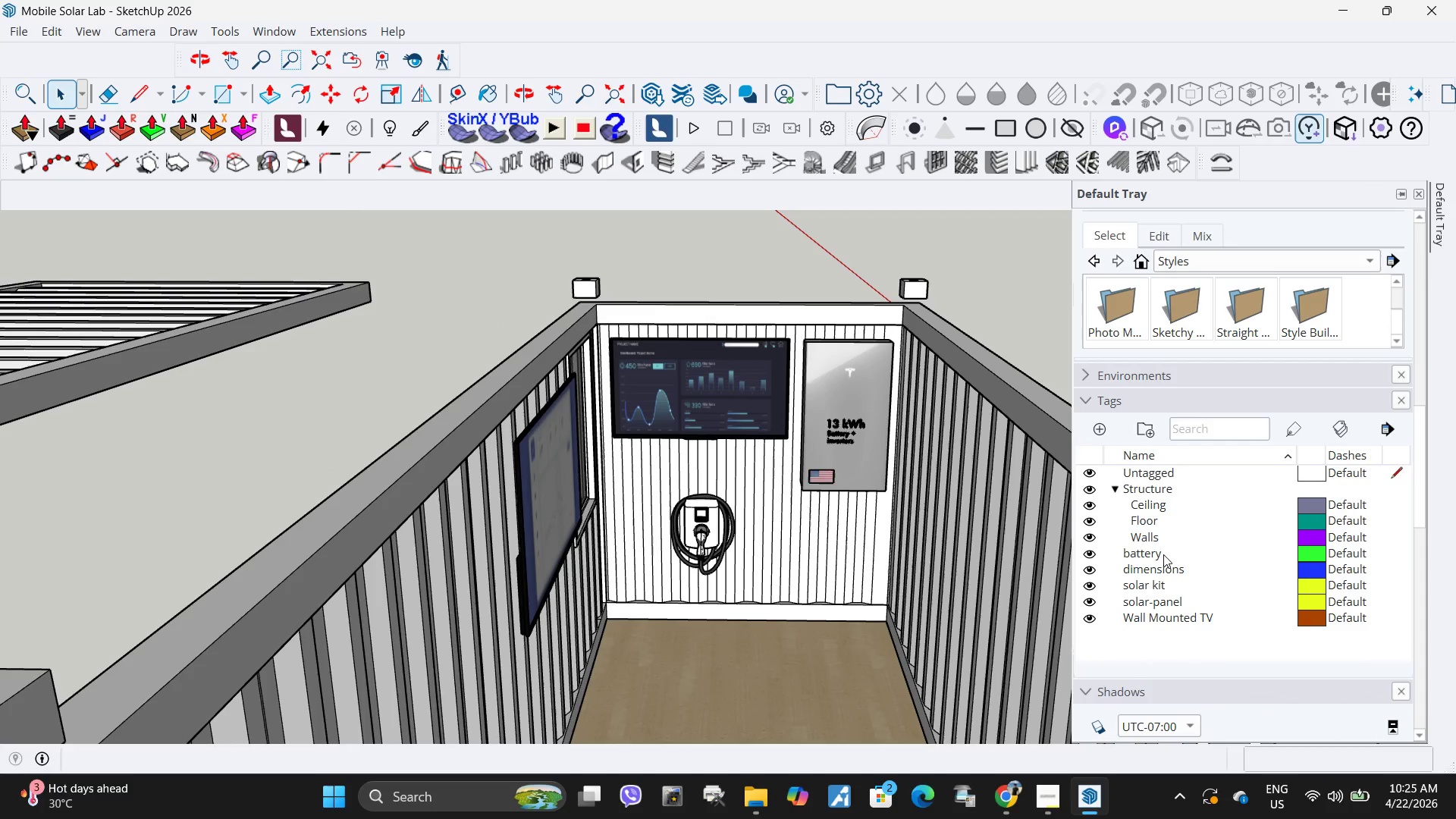 
right_click([1163, 554])
 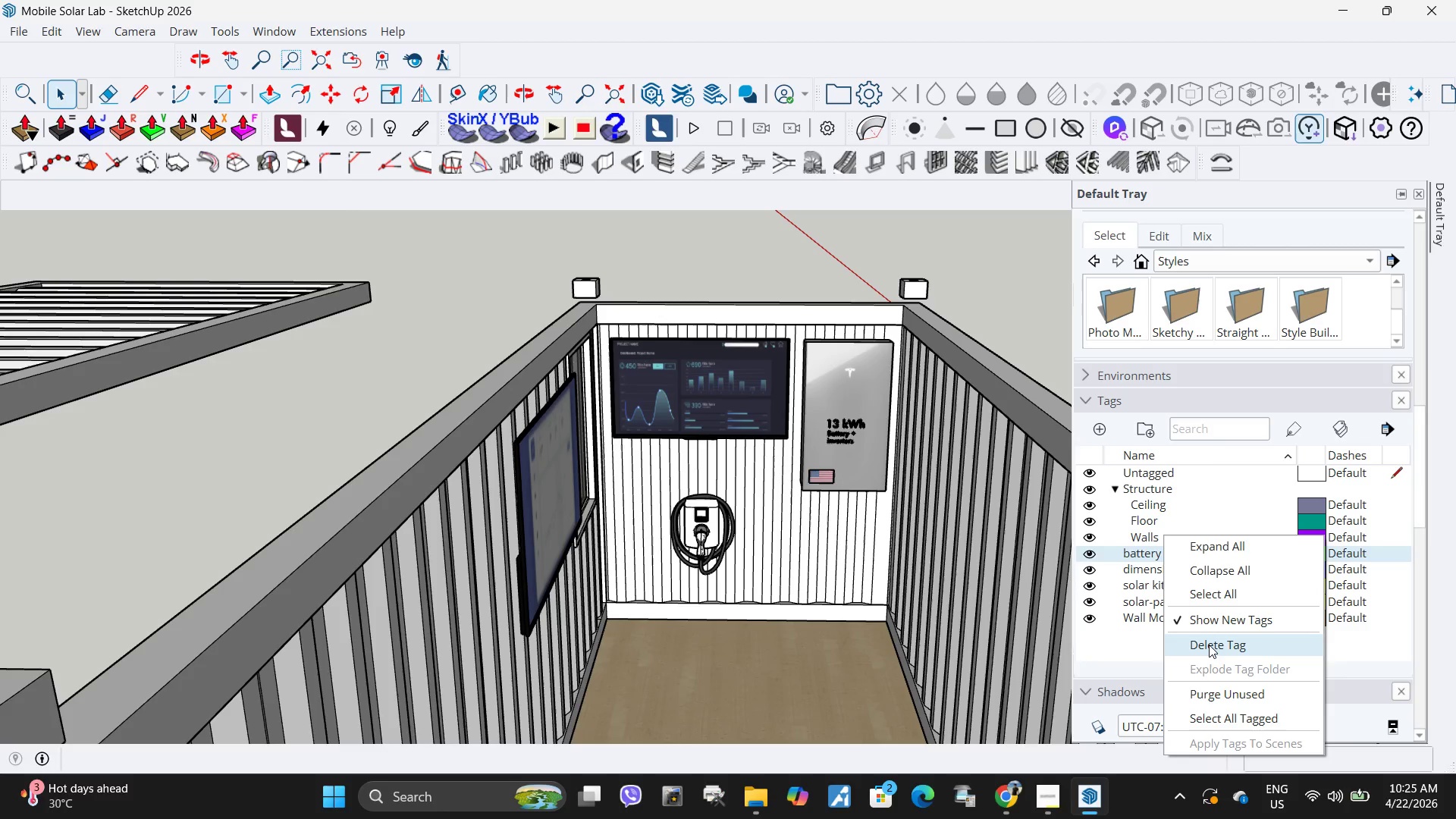 
left_click([1209, 645])
 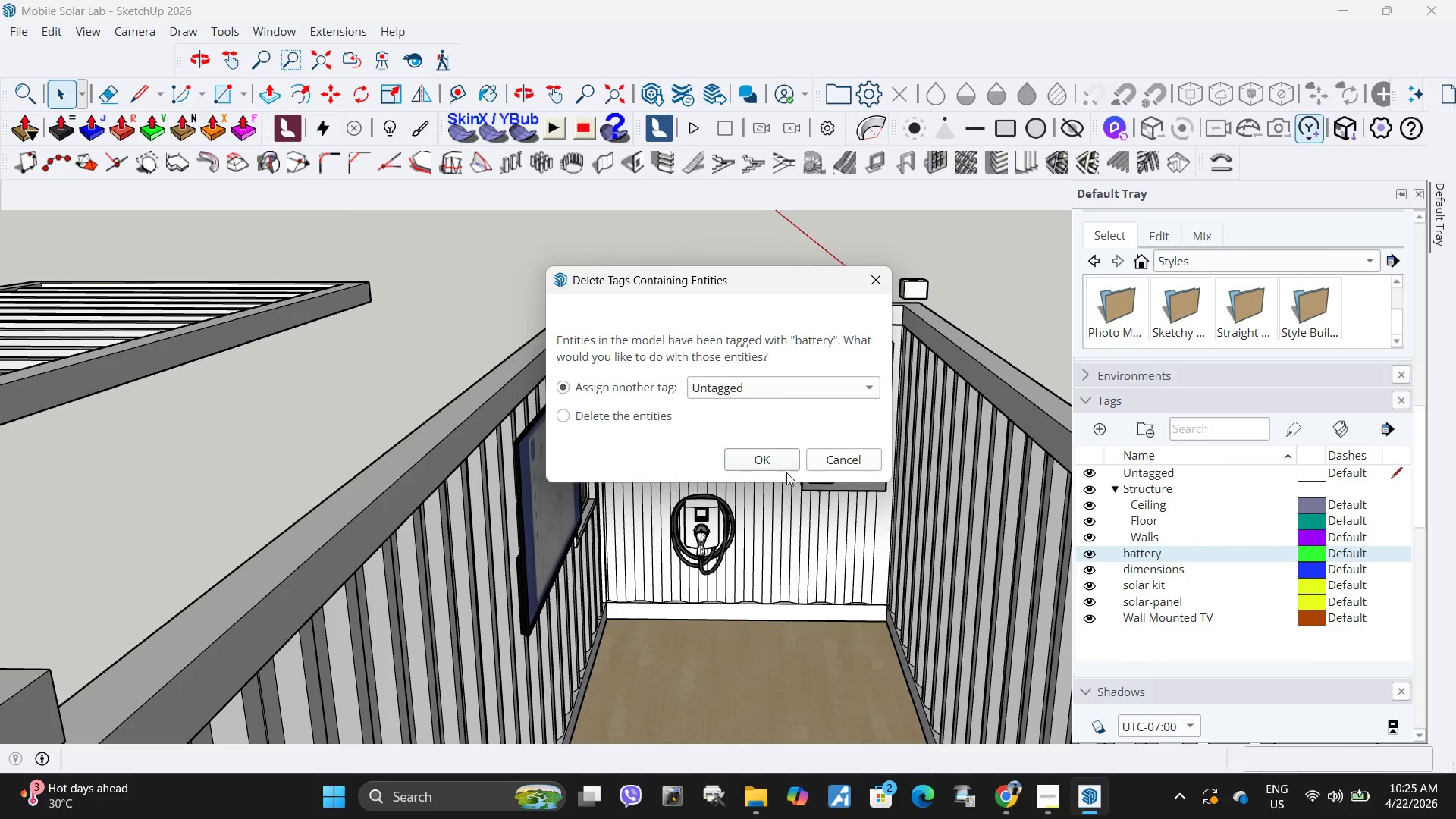 
left_click([764, 461])
 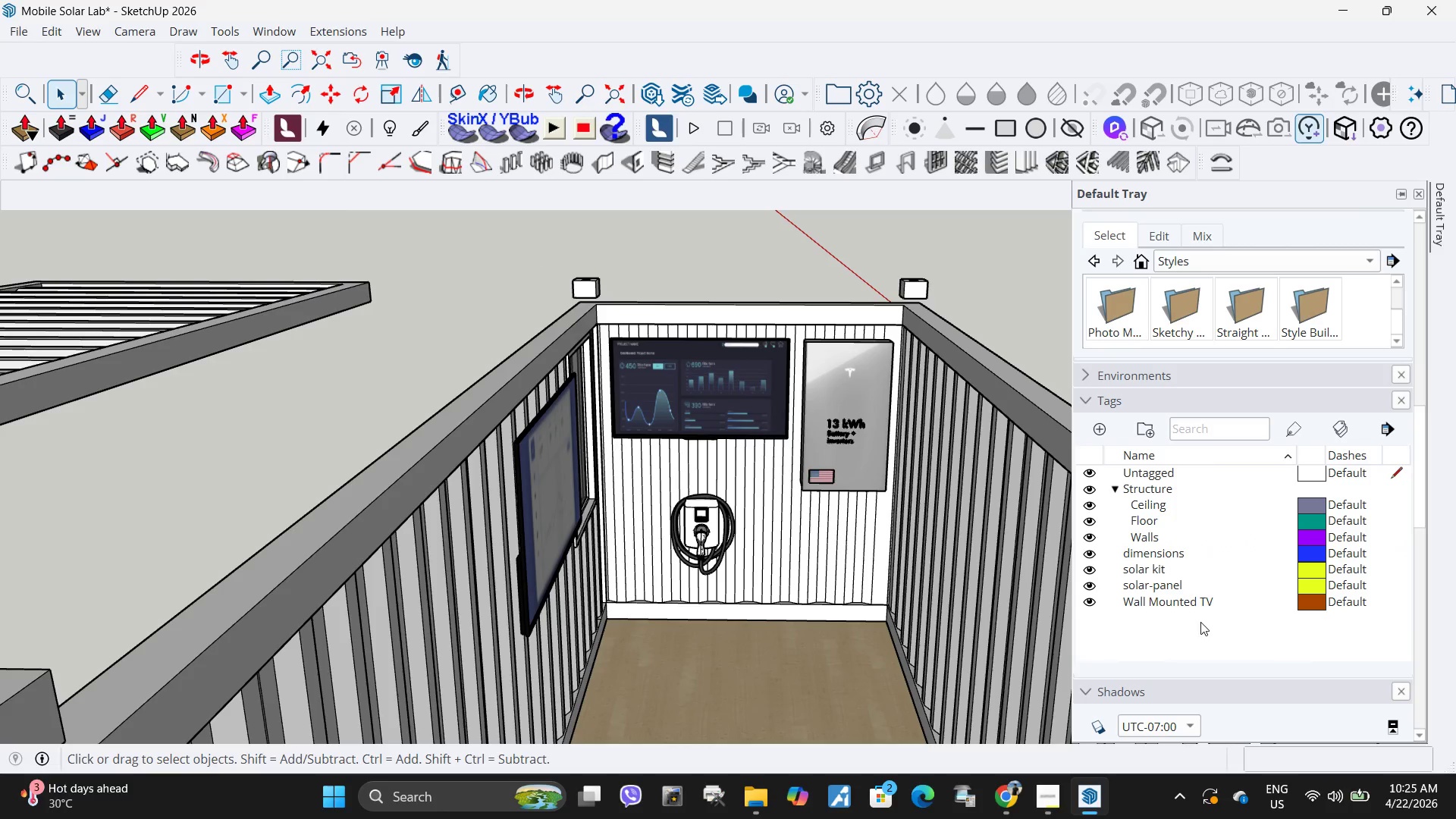 
left_click_drag(start_coordinate=[1197, 626], to_coordinate=[1150, 557])
 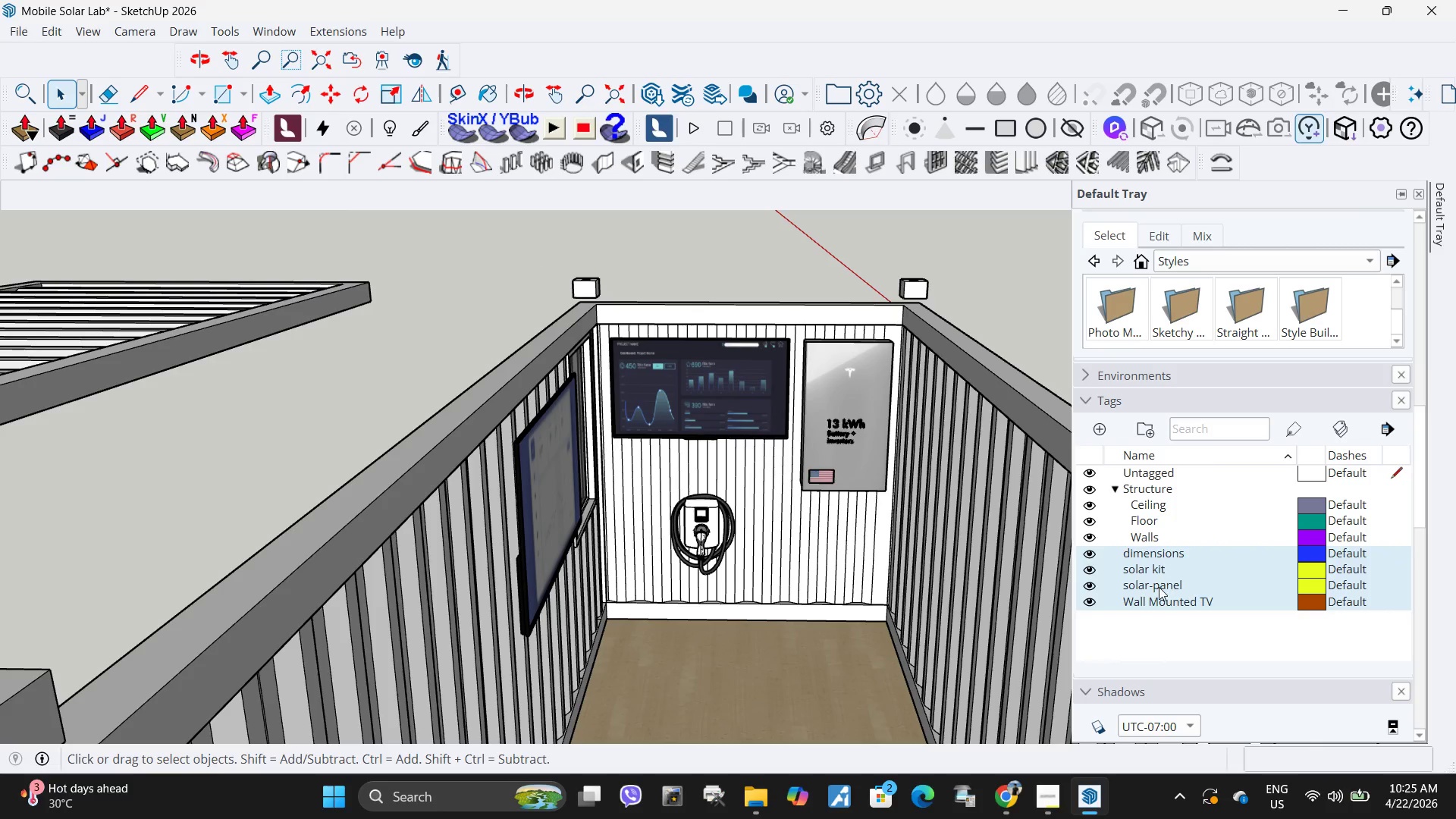 
left_click([1159, 587])
 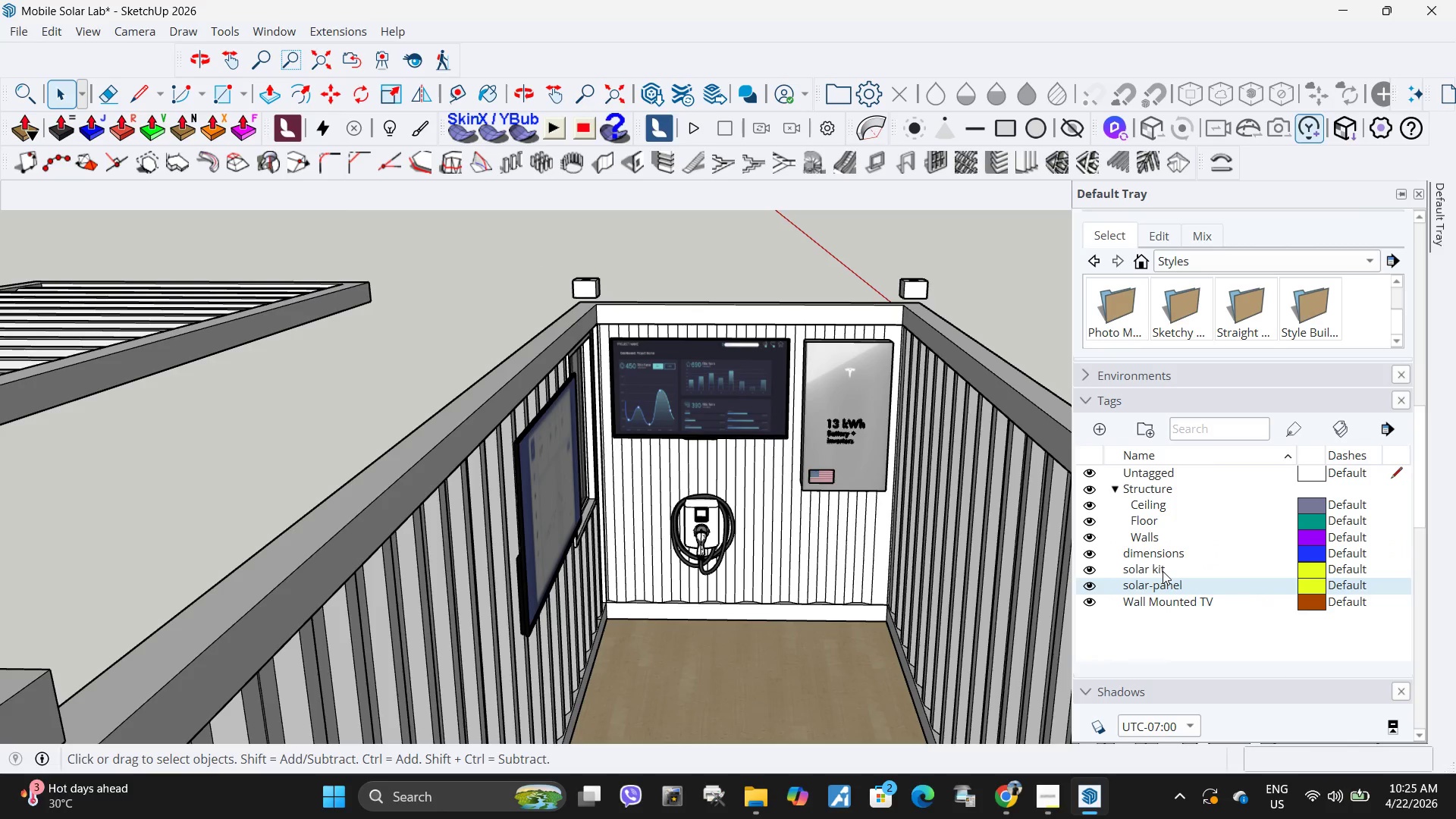 
hold_key(key=ShiftLeft, duration=0.88)
left_click([1163, 571])
 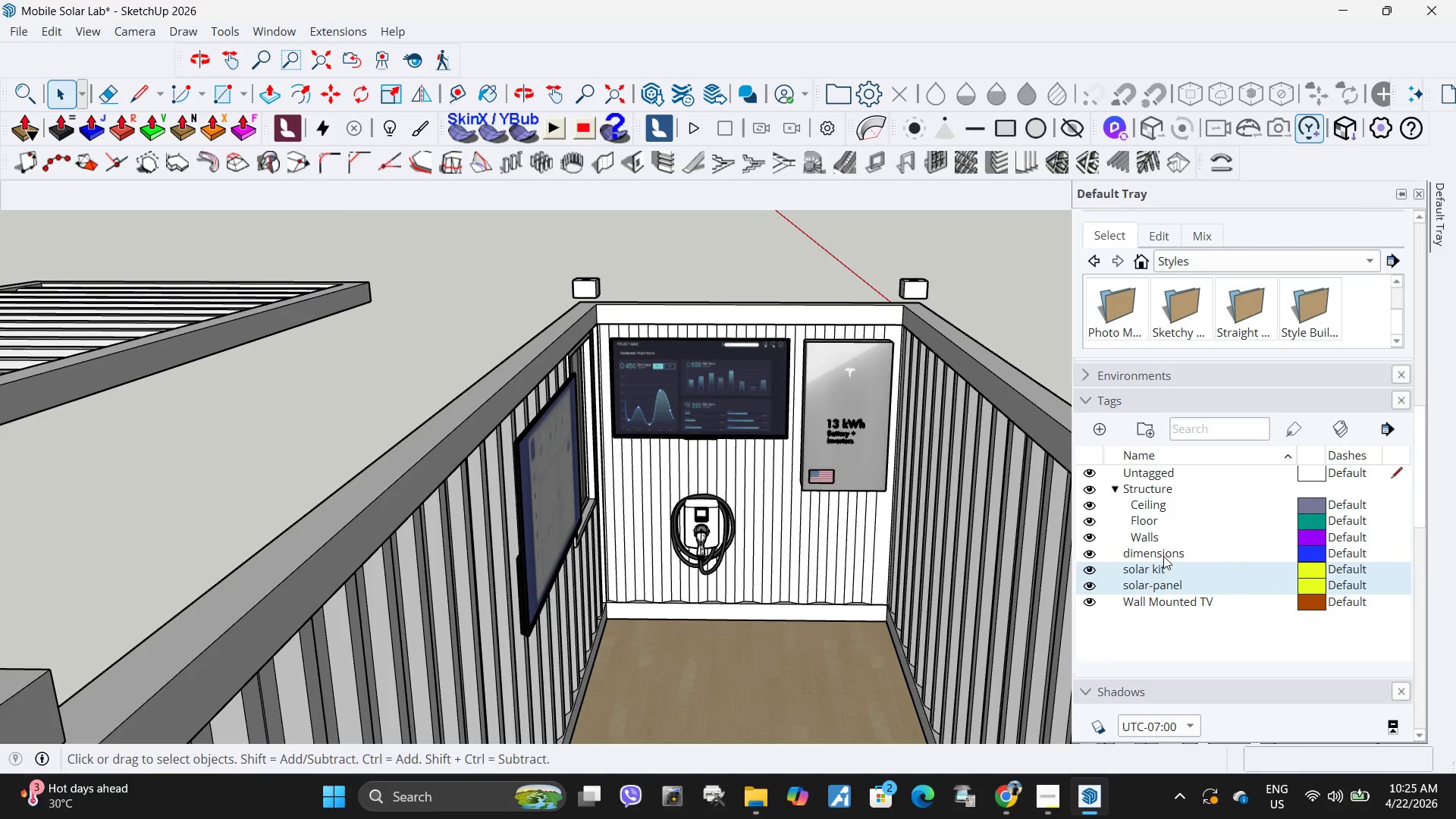 
left_click([1163, 556])
 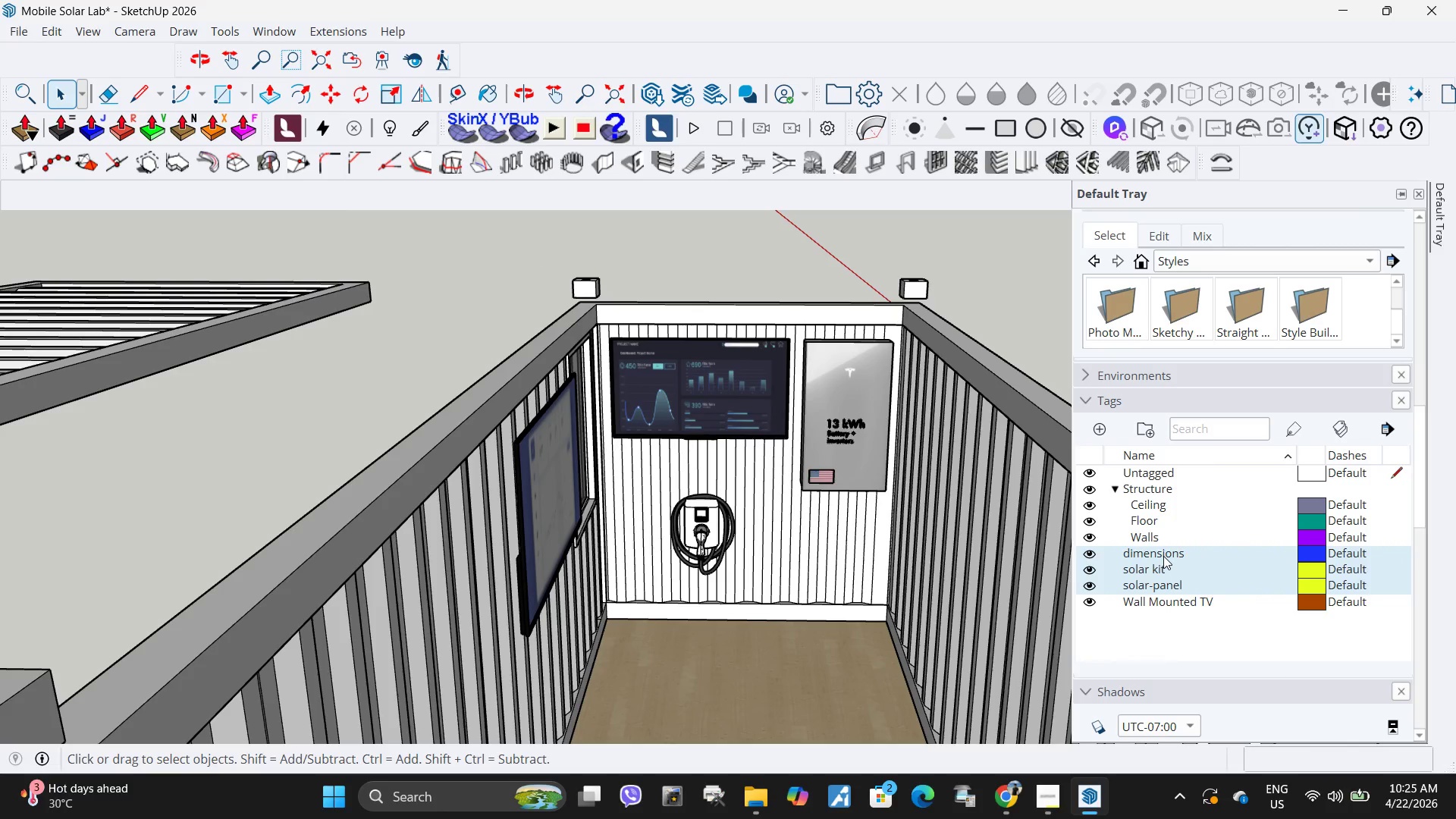 
right_click([1163, 556])
 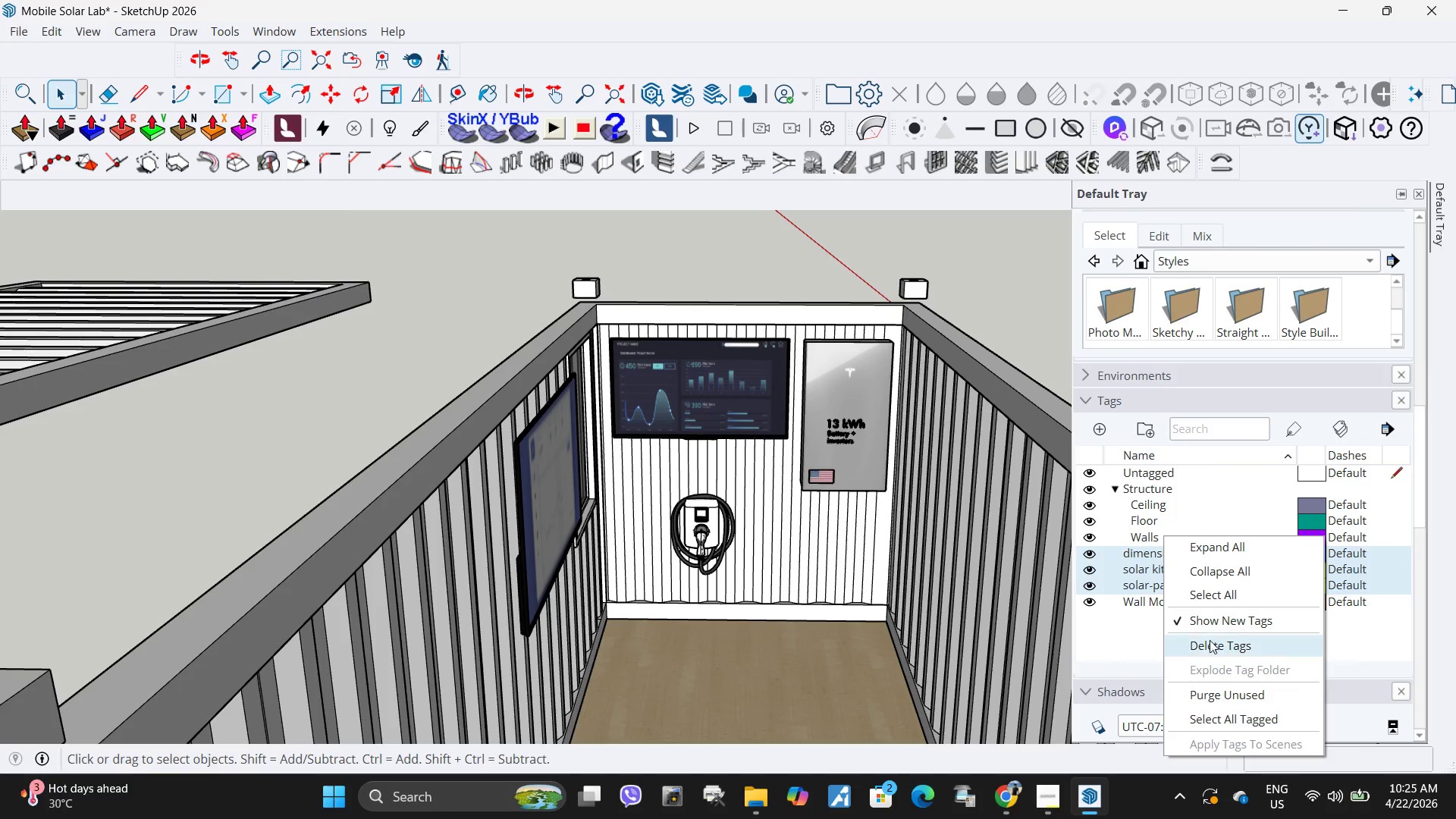 
left_click([1210, 640])
 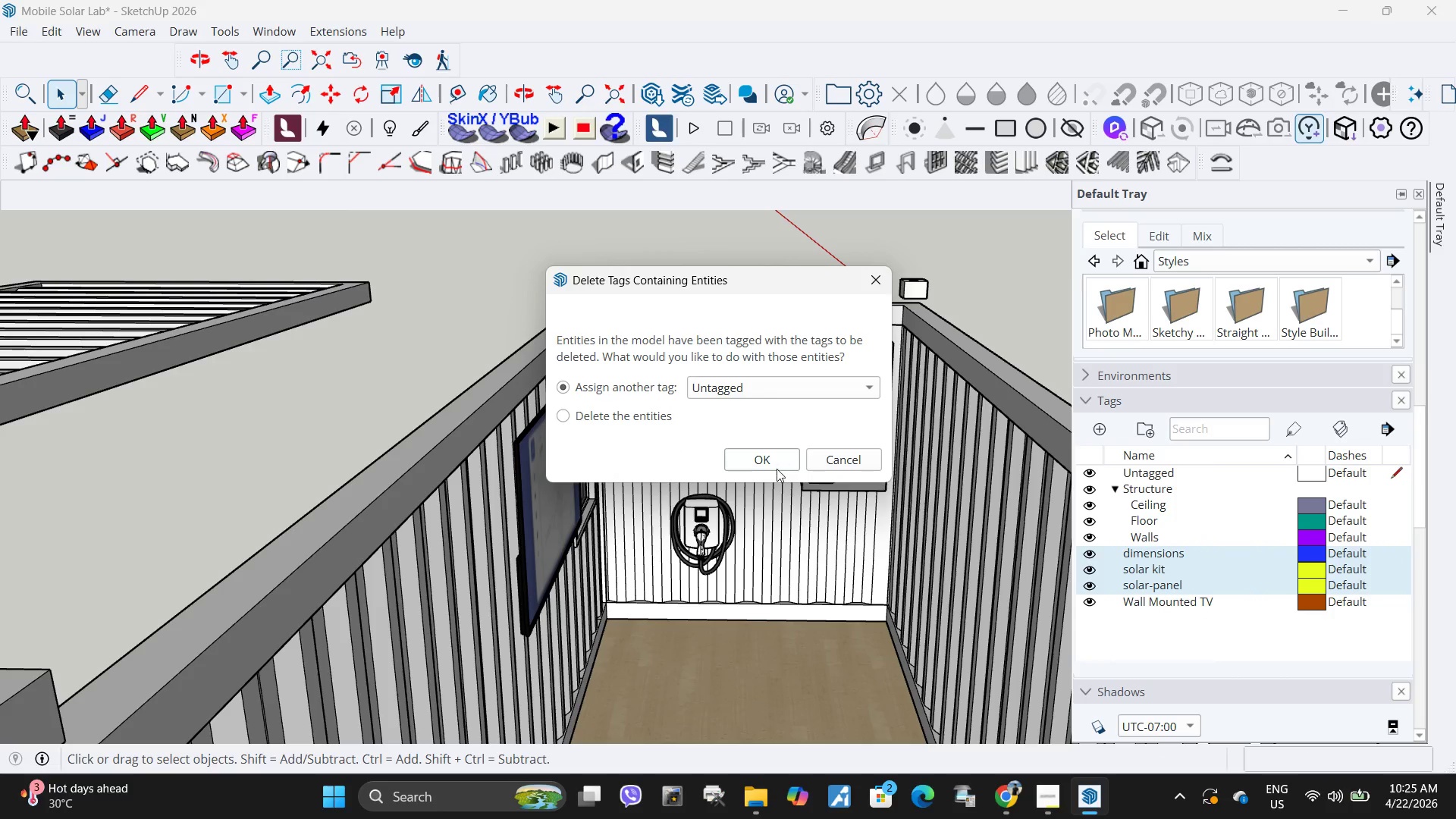 
left_click([774, 469])
 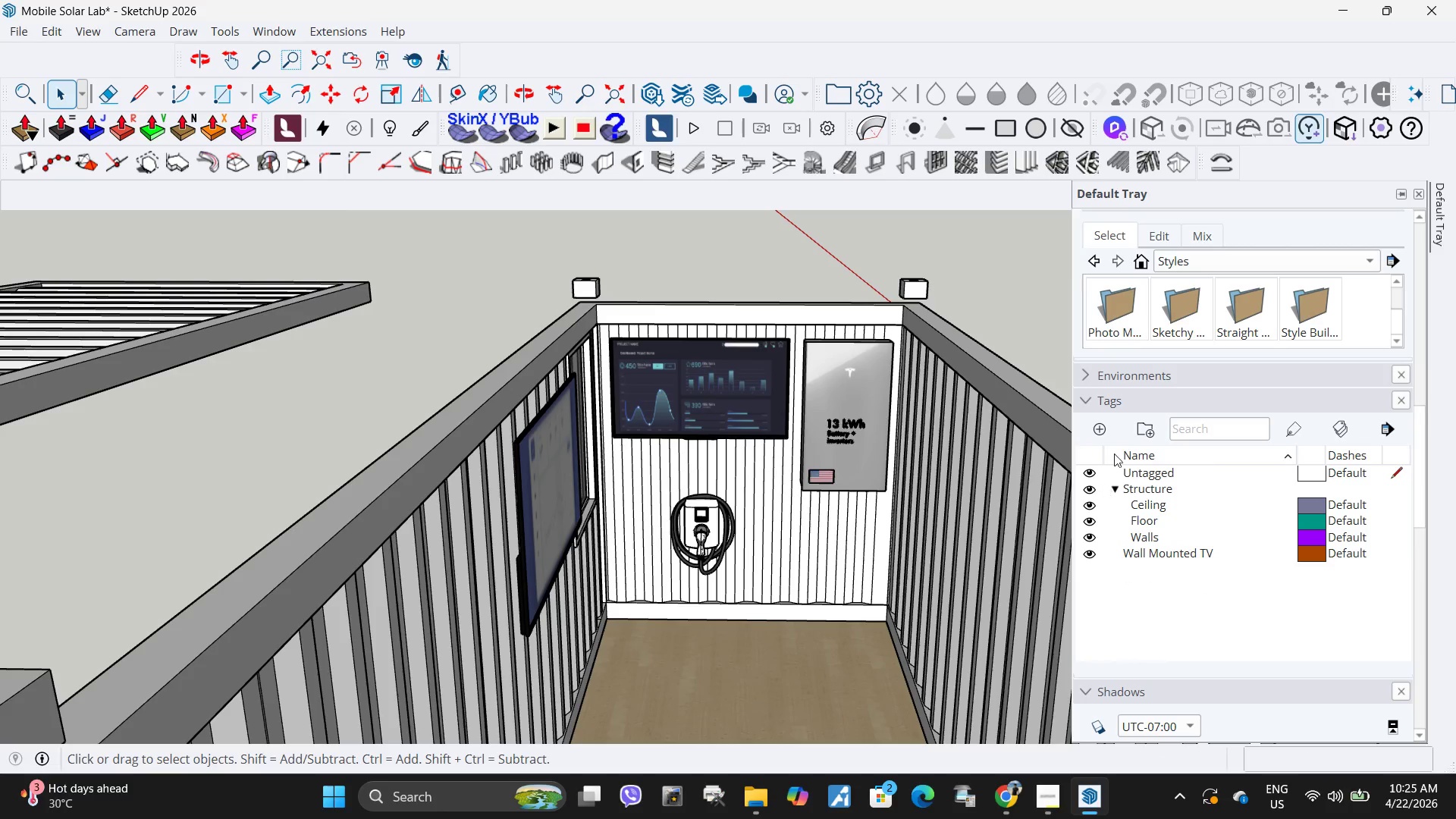 
left_click([1100, 425])
 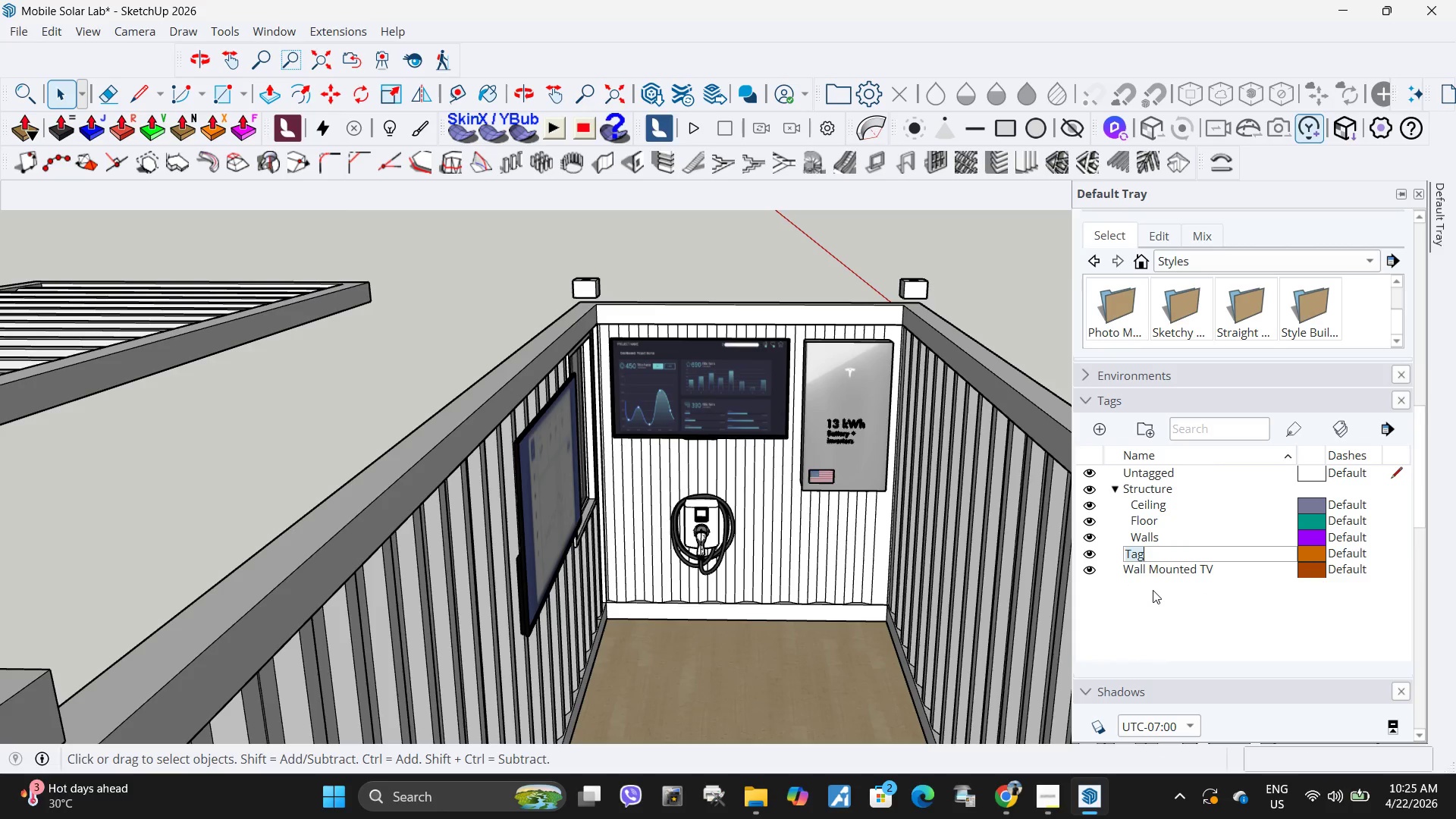 
type(EV Fast Charger)
 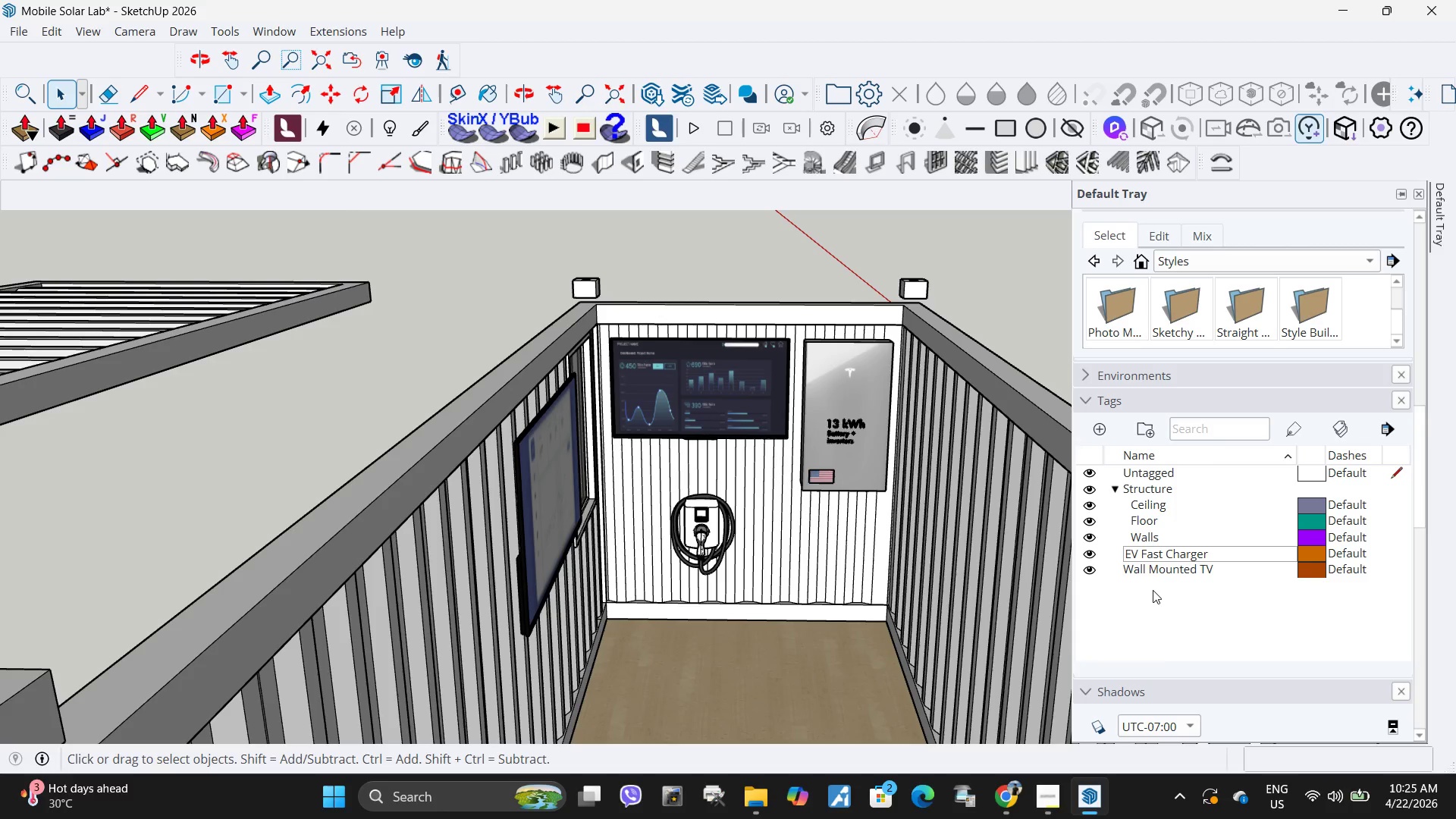 
left_click([1153, 590])
 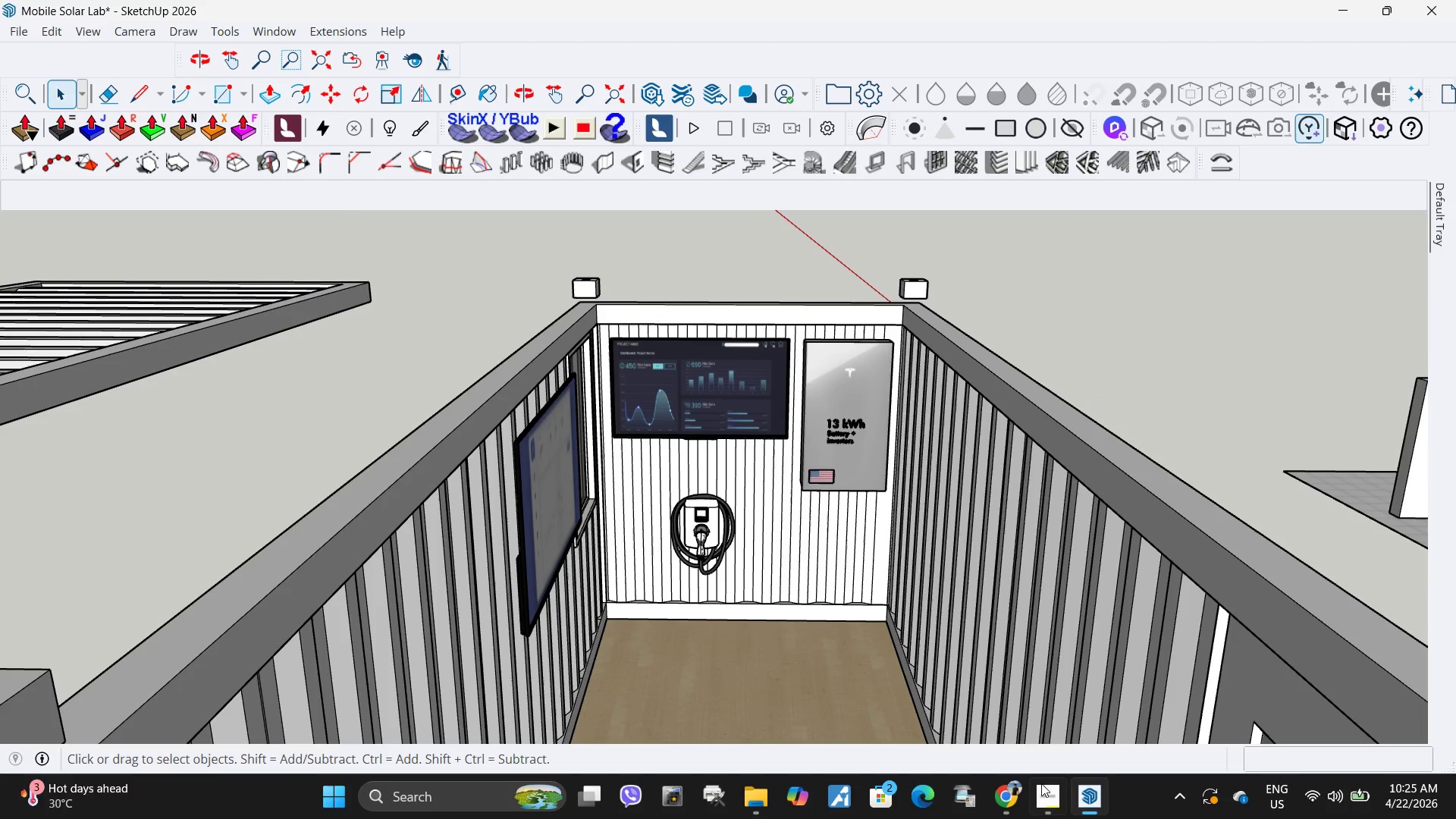 
left_click([1043, 787])